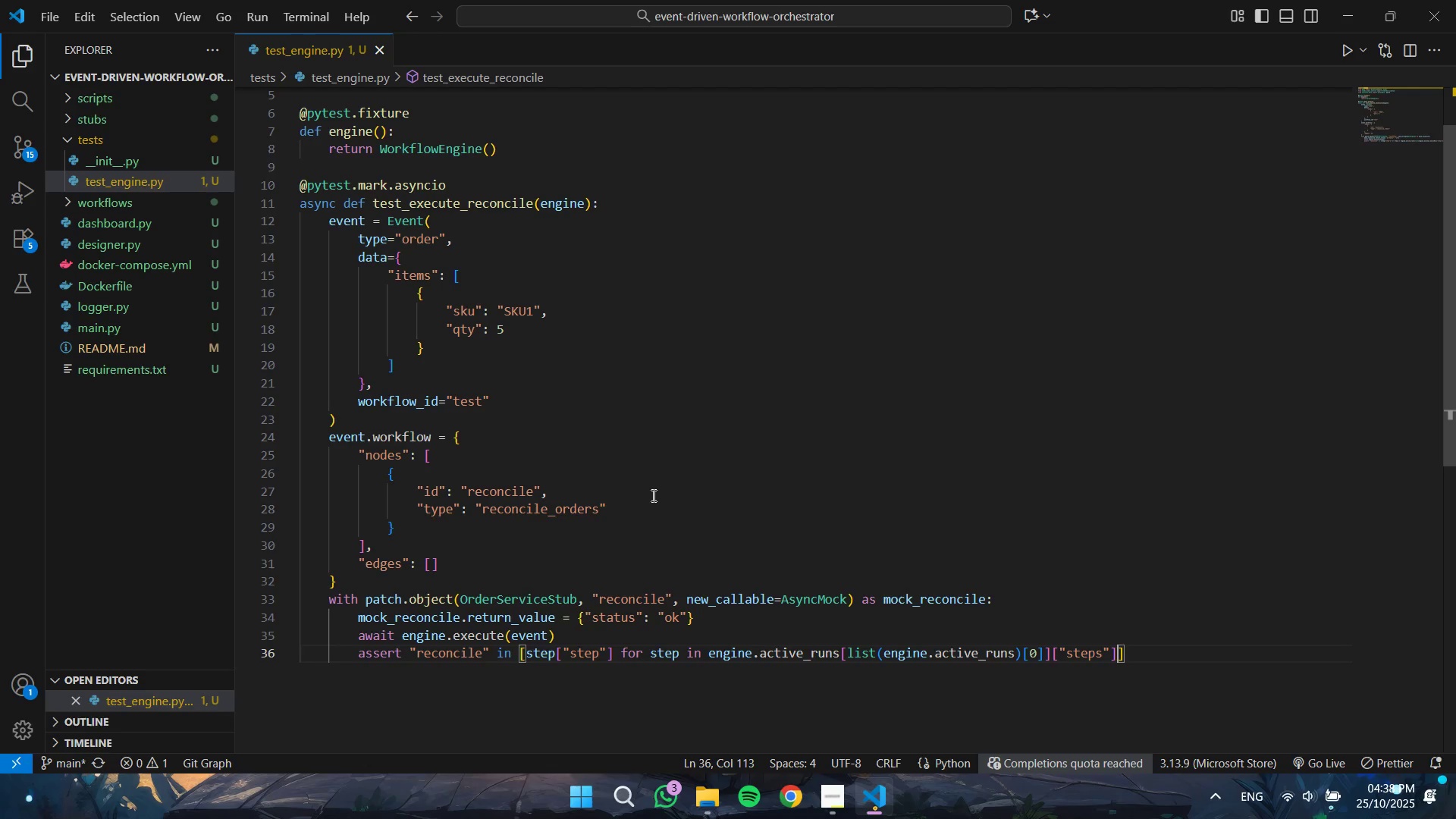 
key(ArrowRight)
 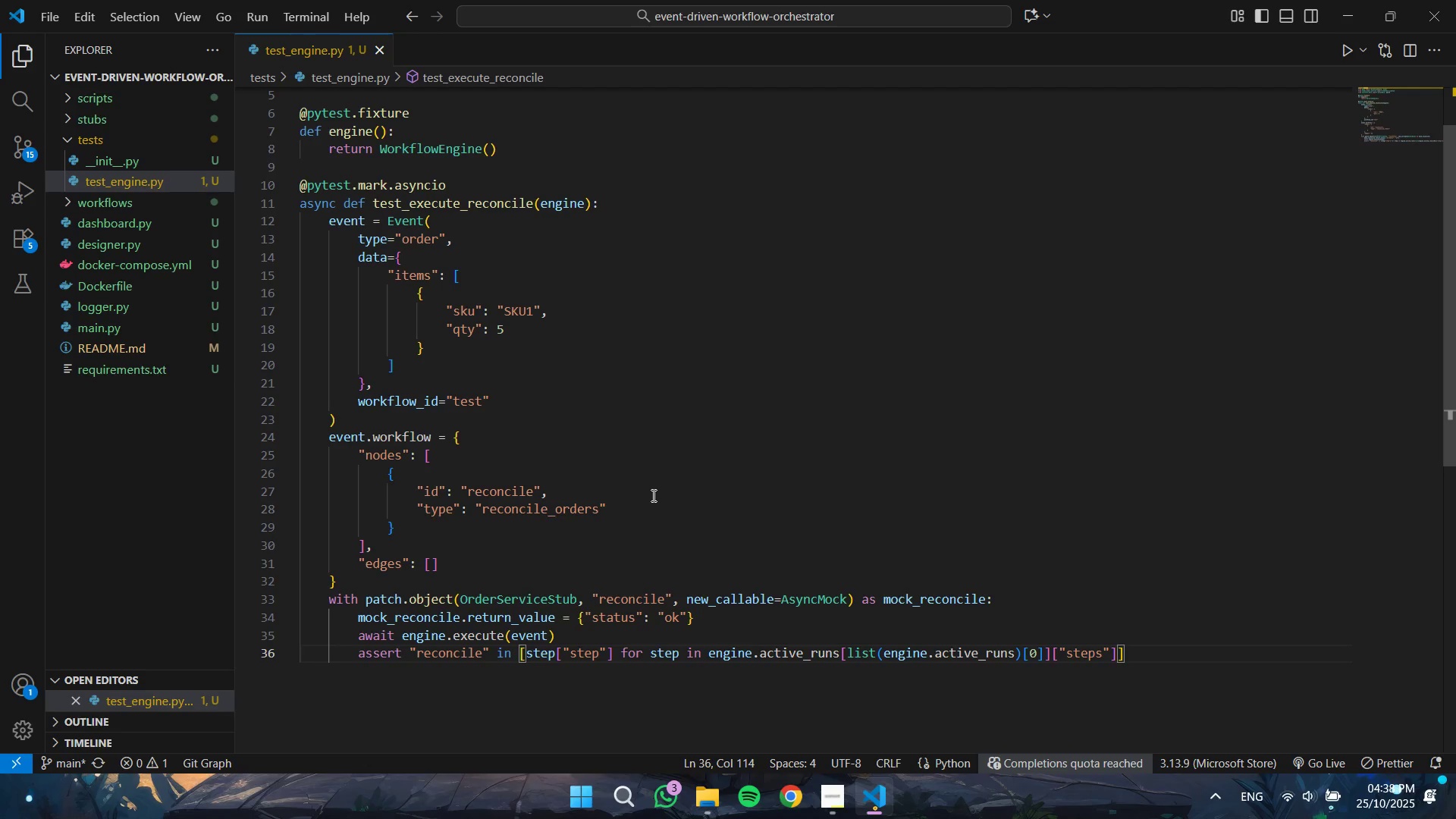 
key(Enter)
 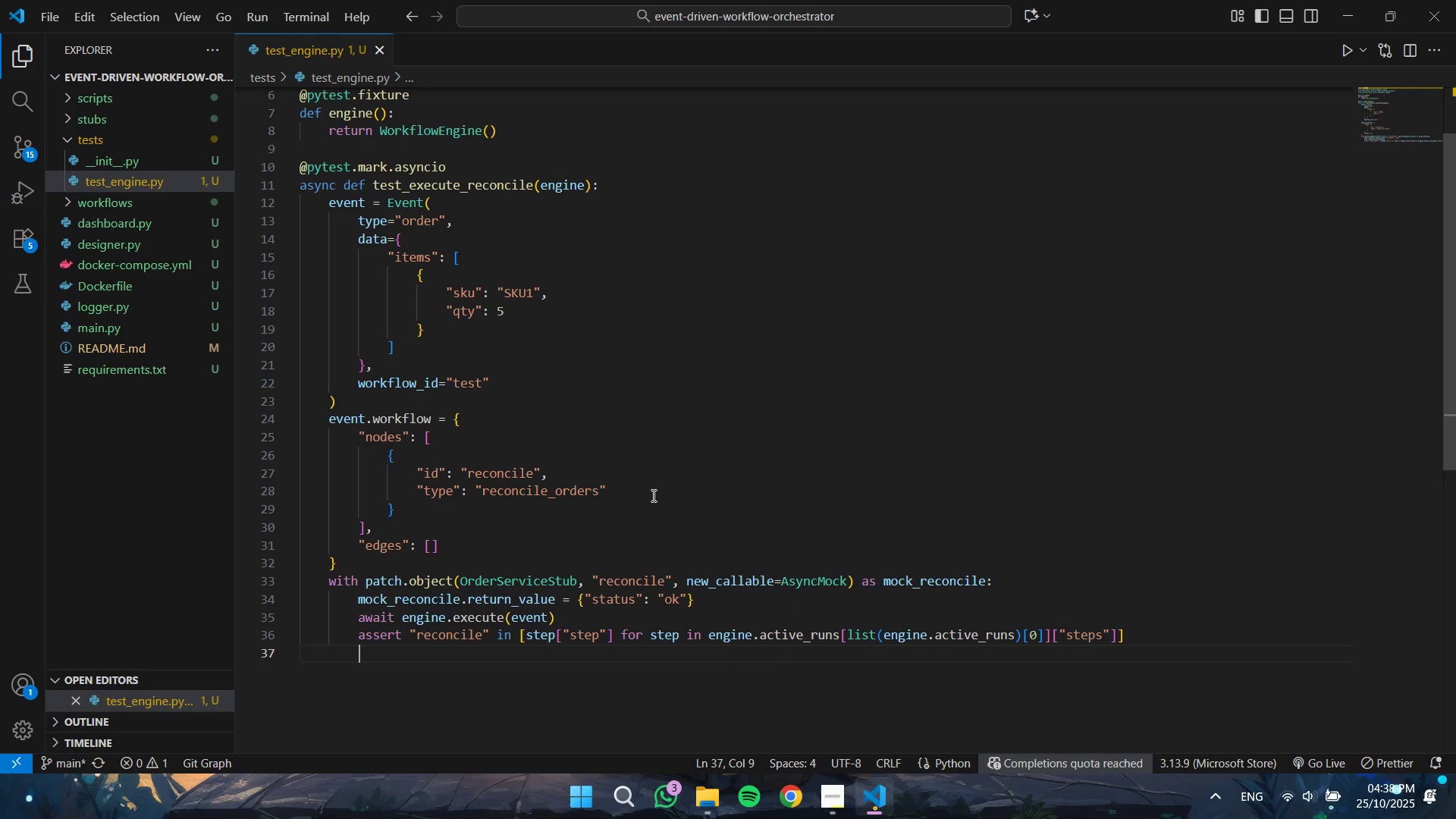 
wait(5.34)
 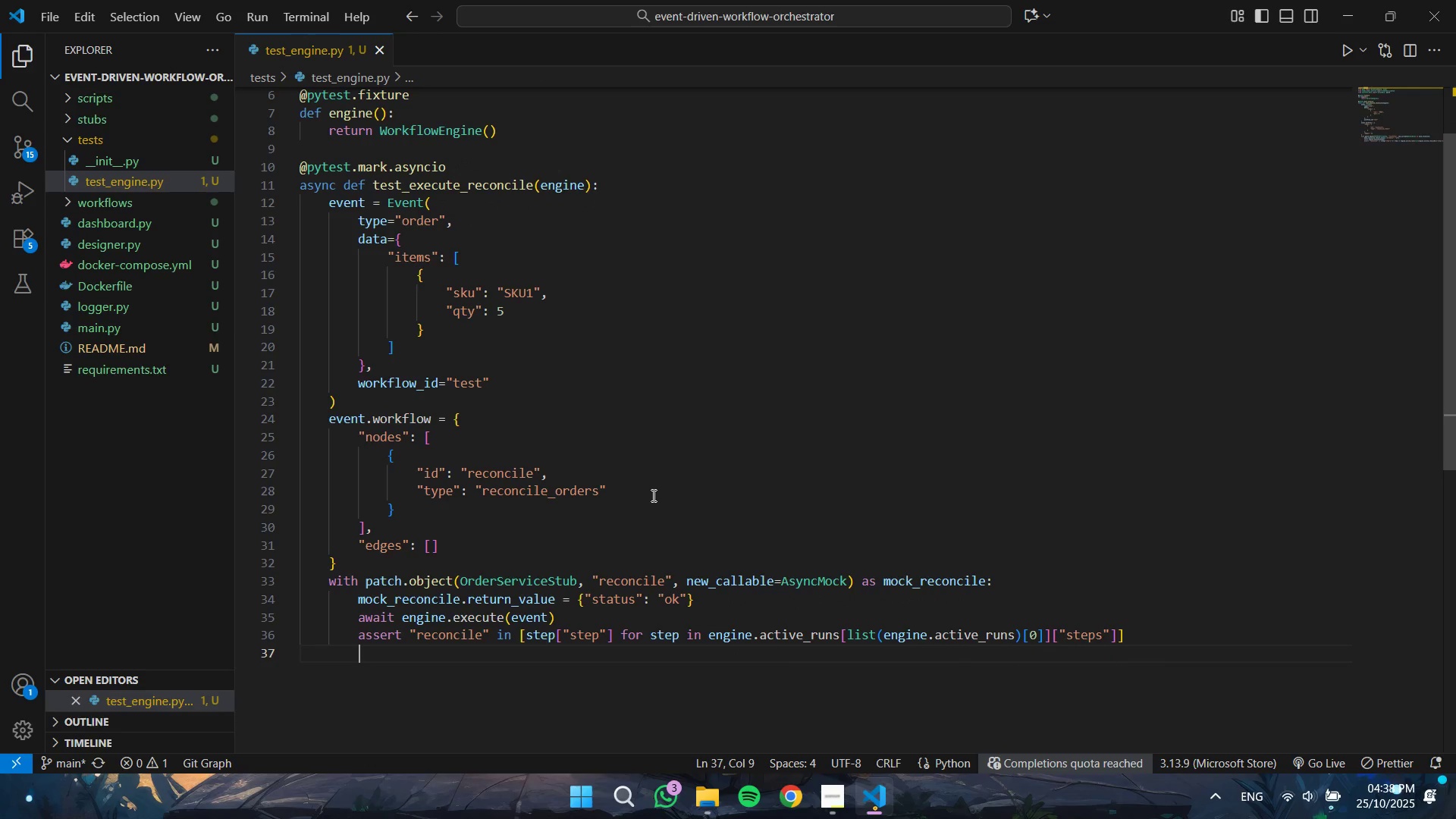 
key(Enter)
 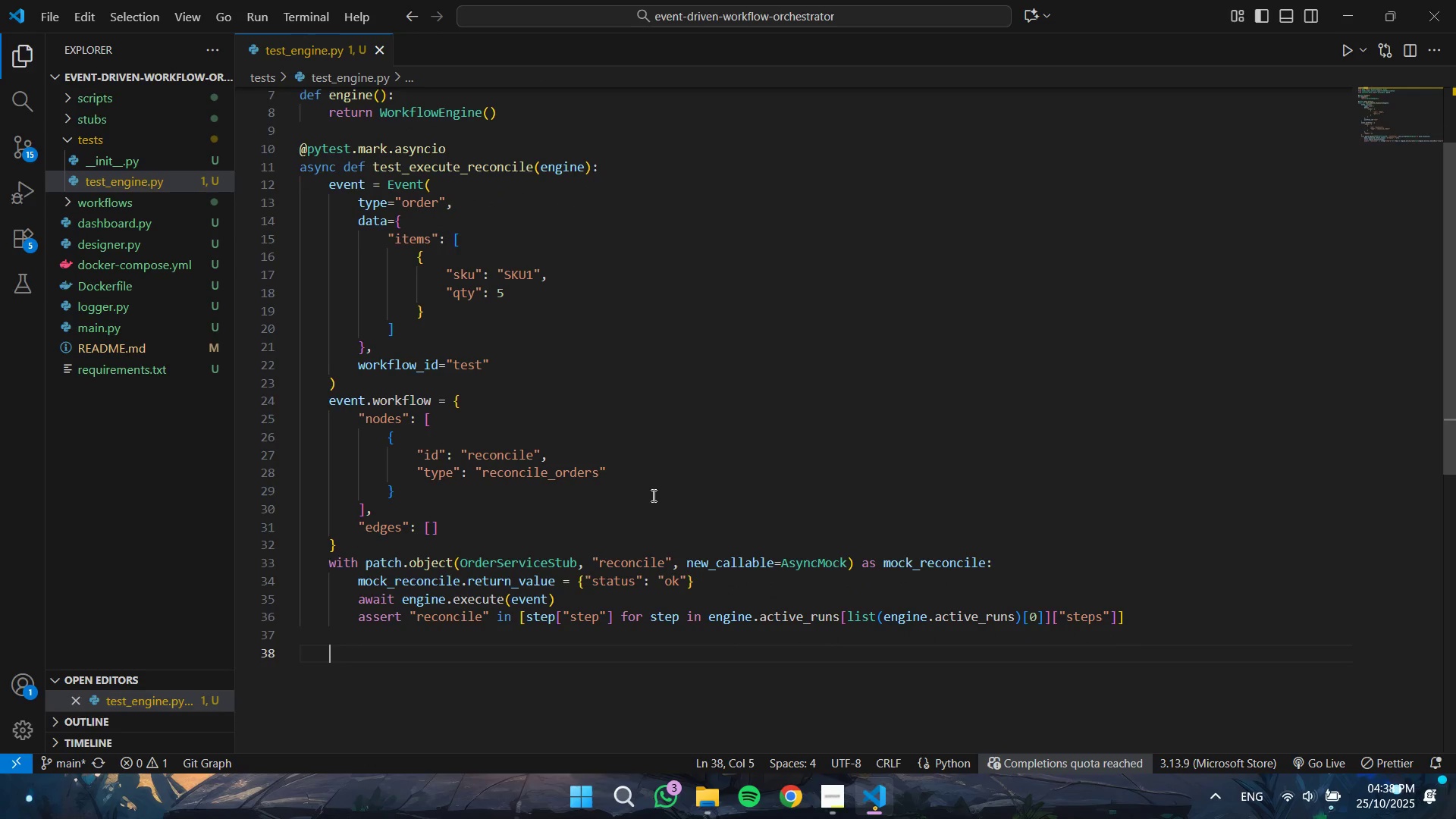 
key(Backspace)
key(Backspace)
type(# More tet)
key(Backspace)
type(strs)
key(Backspace)
key(Backspace)
type(s: error handling, retries, branches, coverage > 70%)
 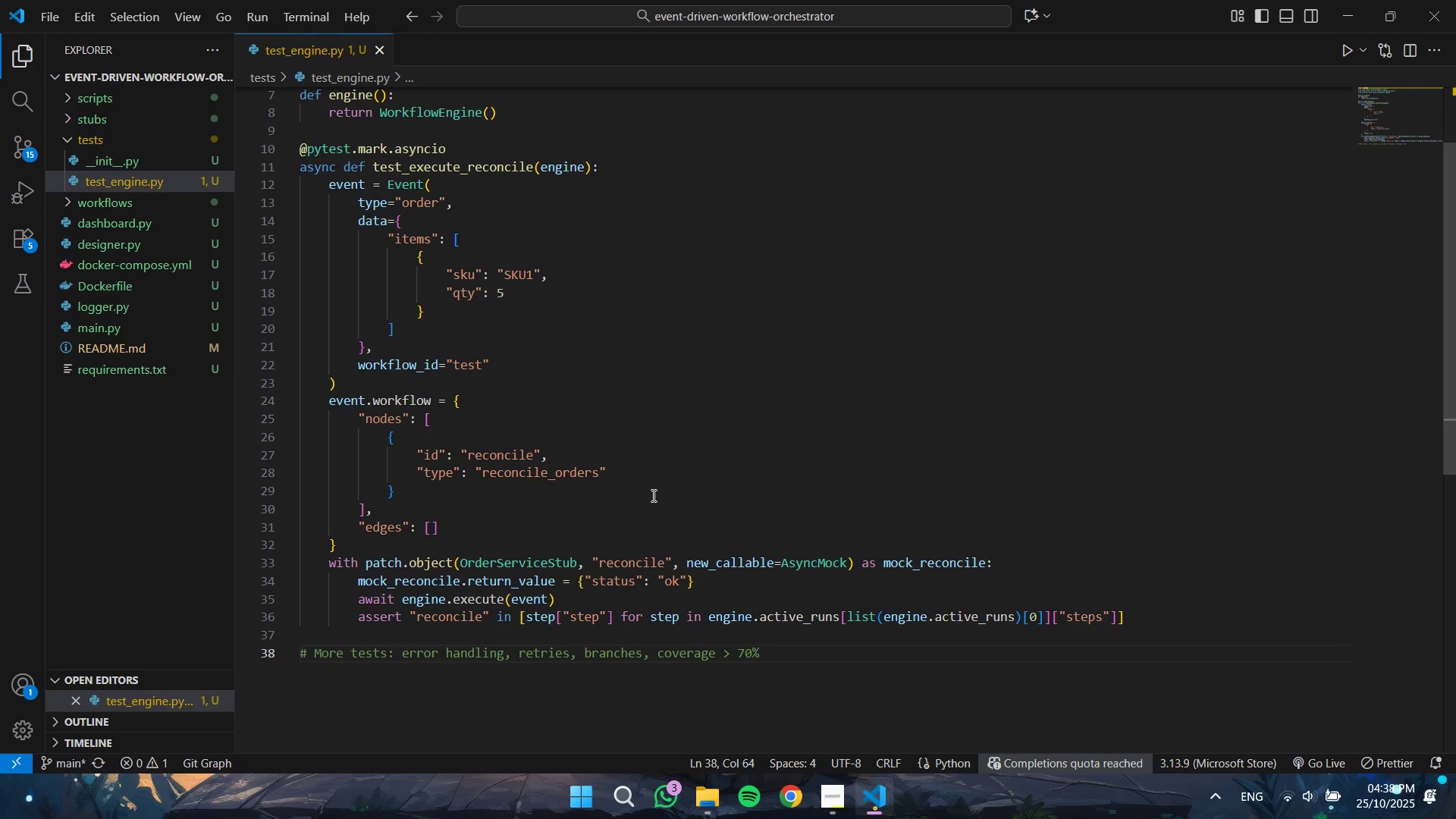 
key(ArrowLeft)
 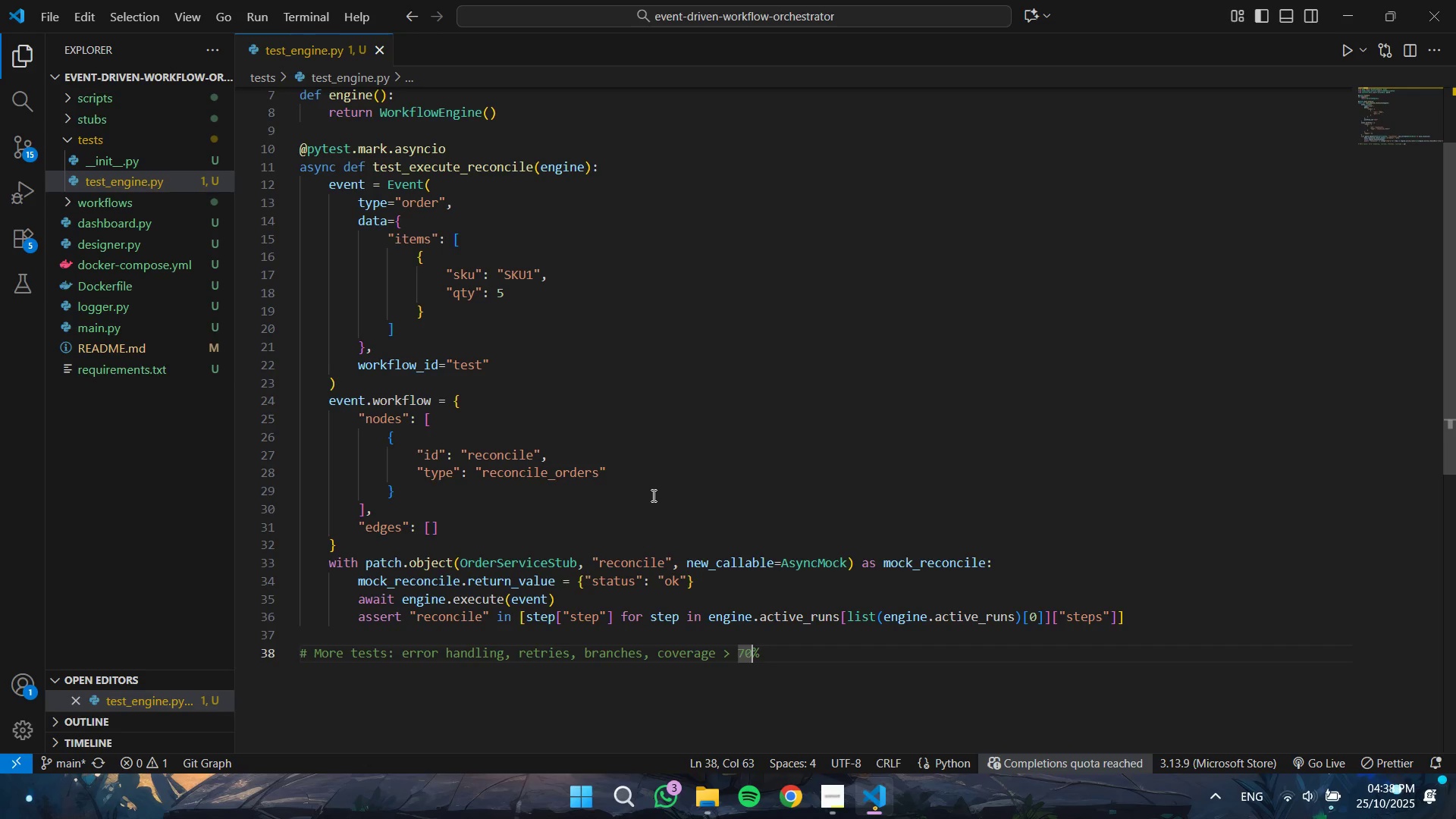 
key(ArrowLeft)
 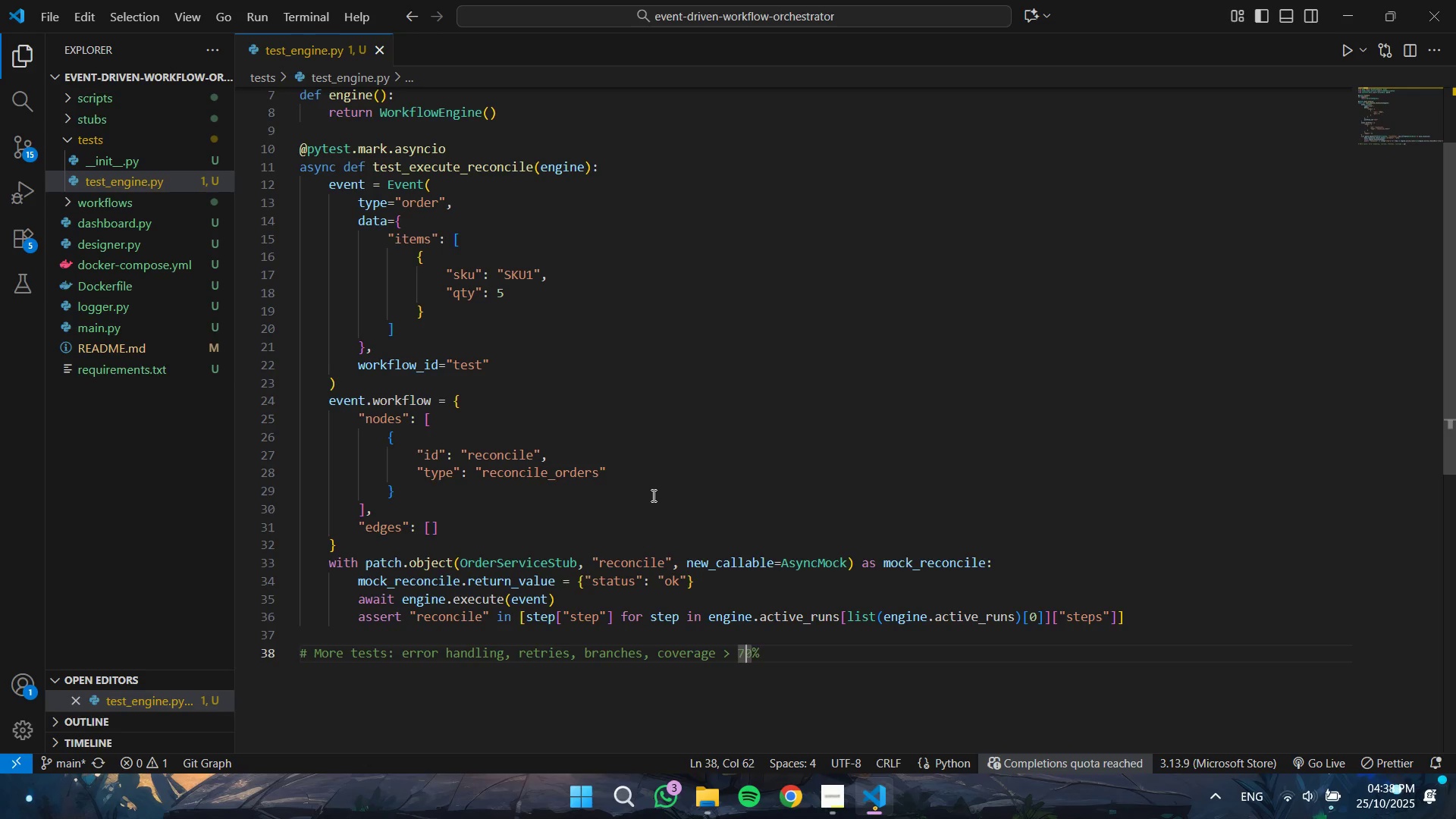 
key(Backspace)
 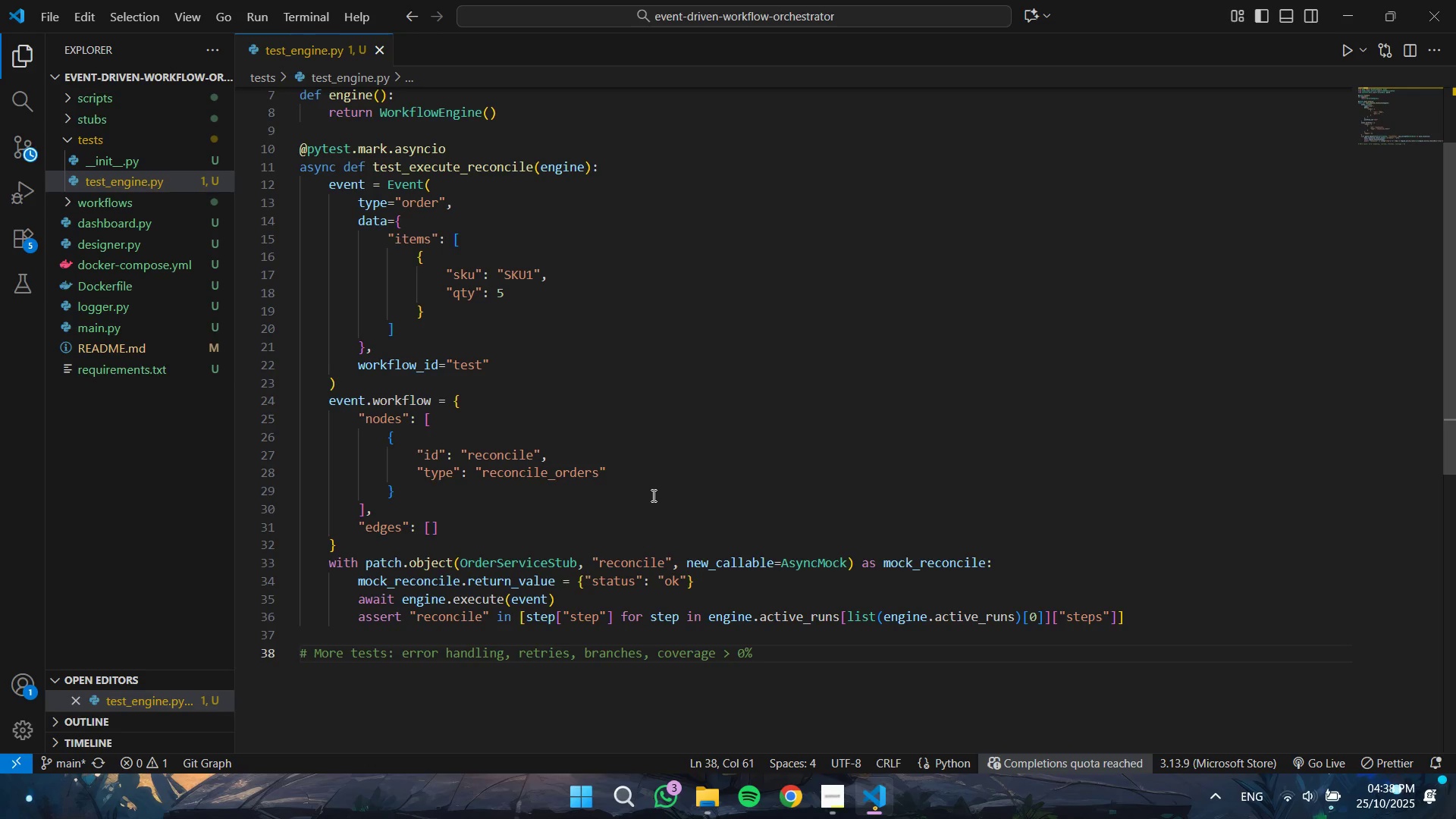 
key(Backspace)
 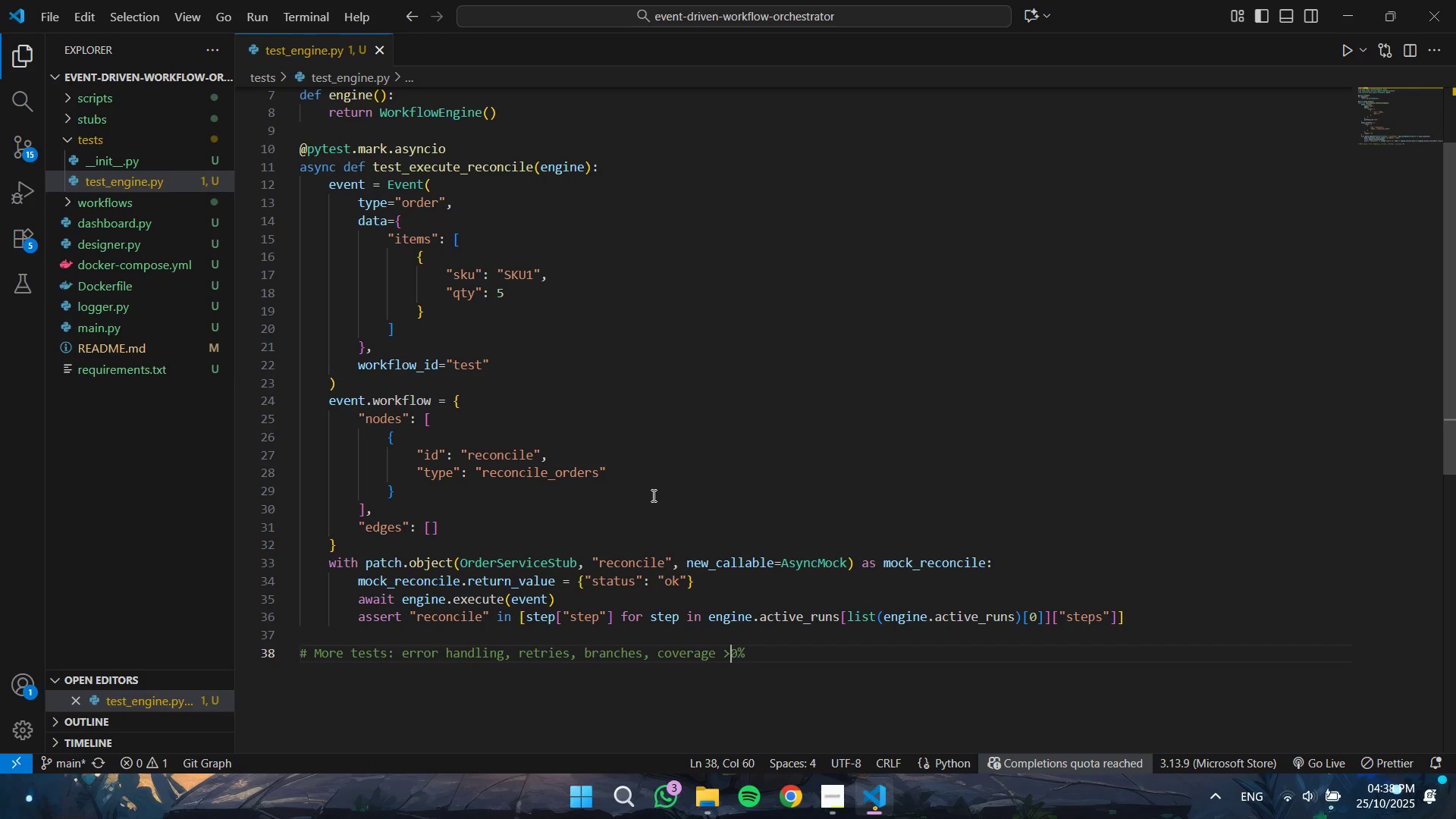 
key(7)
 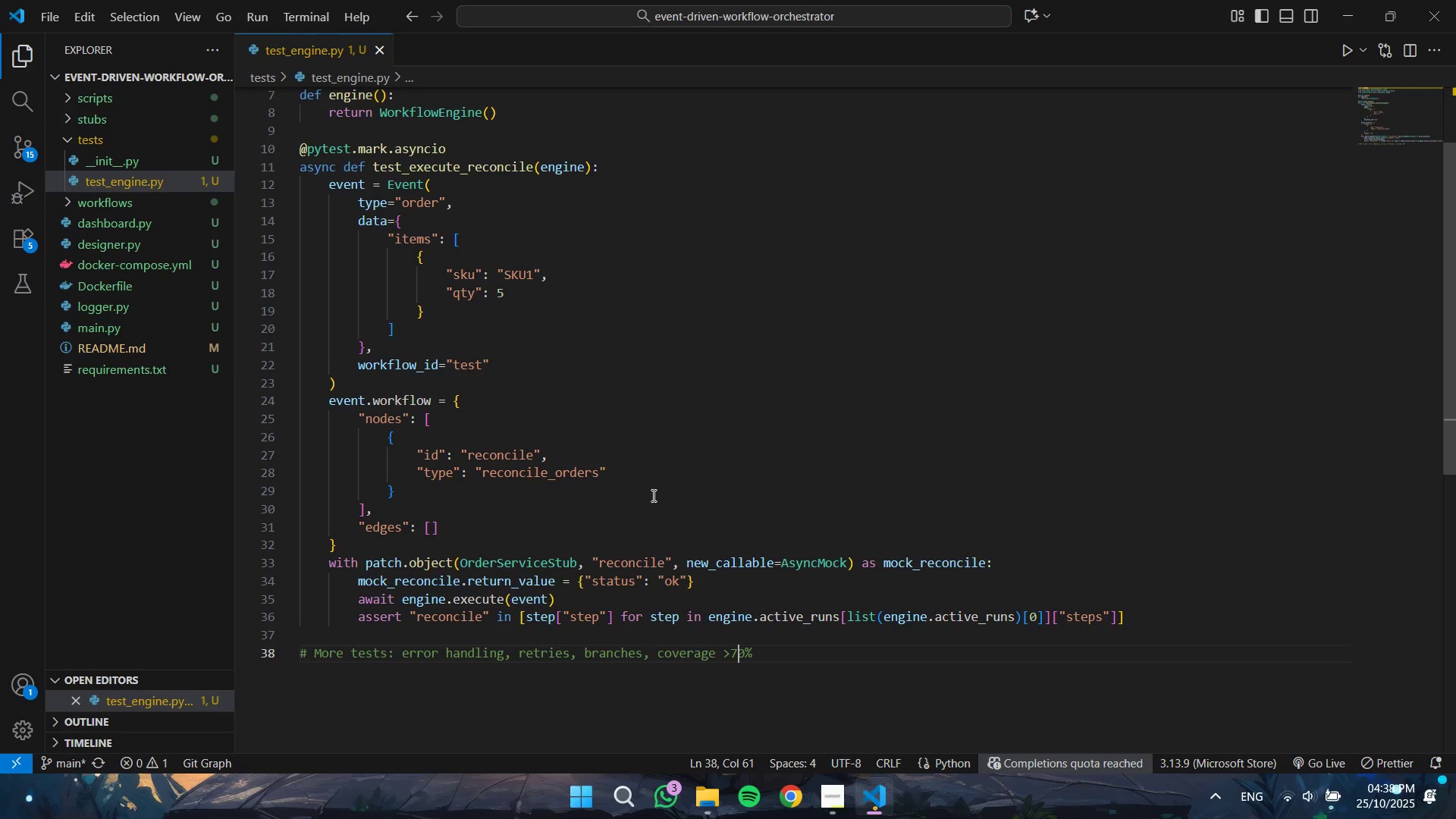 
key(Control+ArrowRight)
 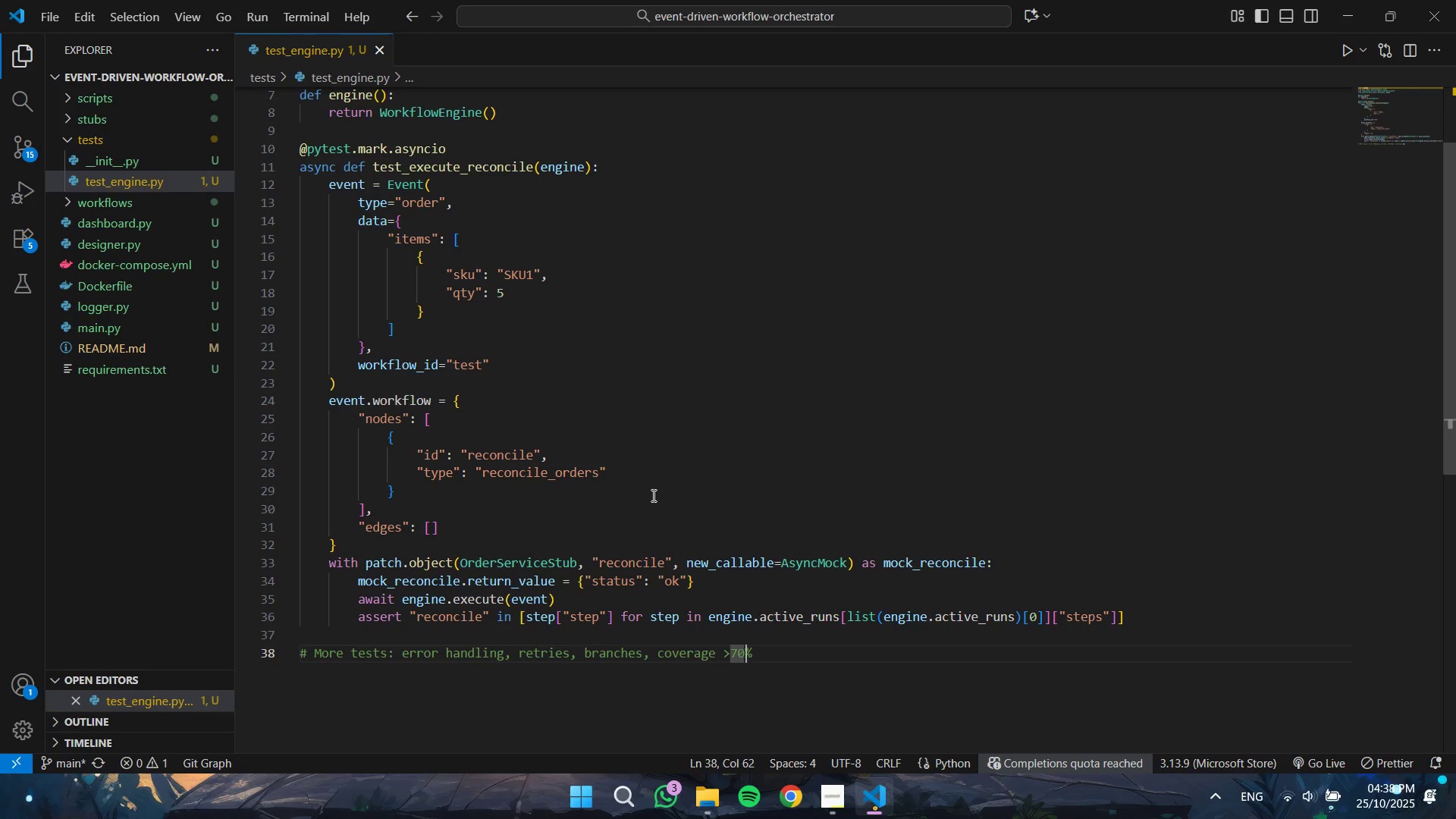 
key(Control+ArrowRight)
 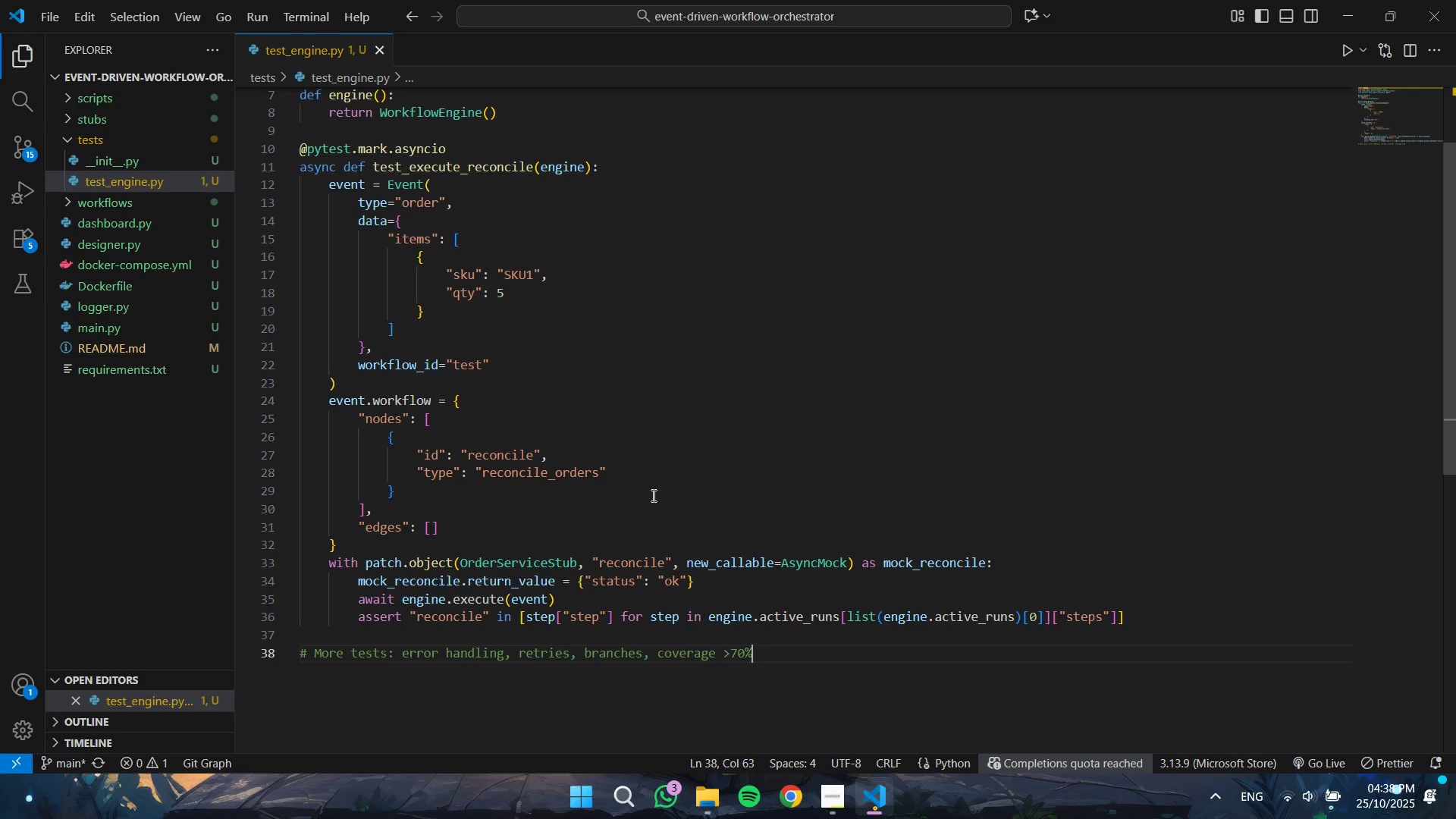 
key(Control+ArrowRight)
 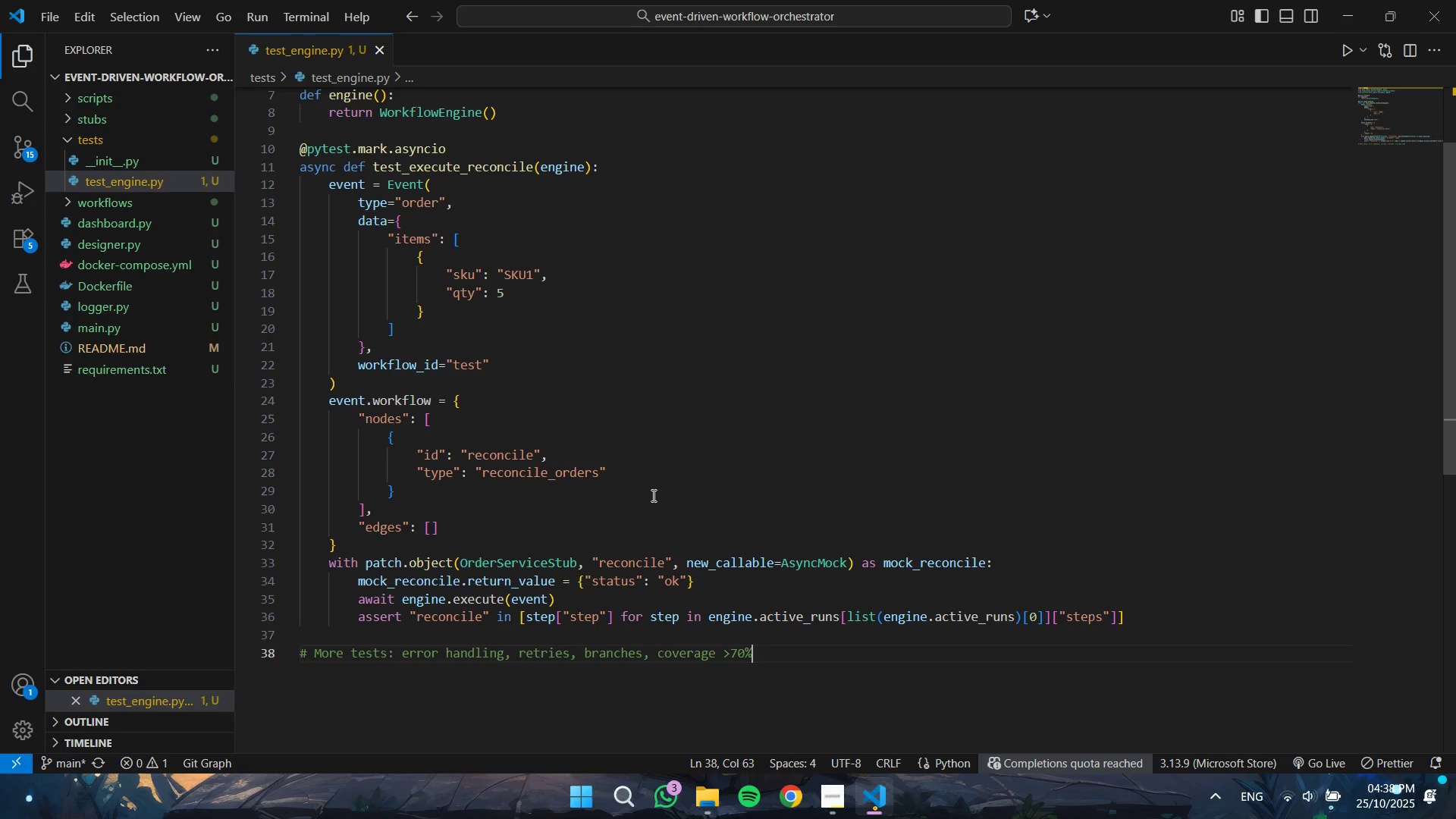 
key(Enter)
 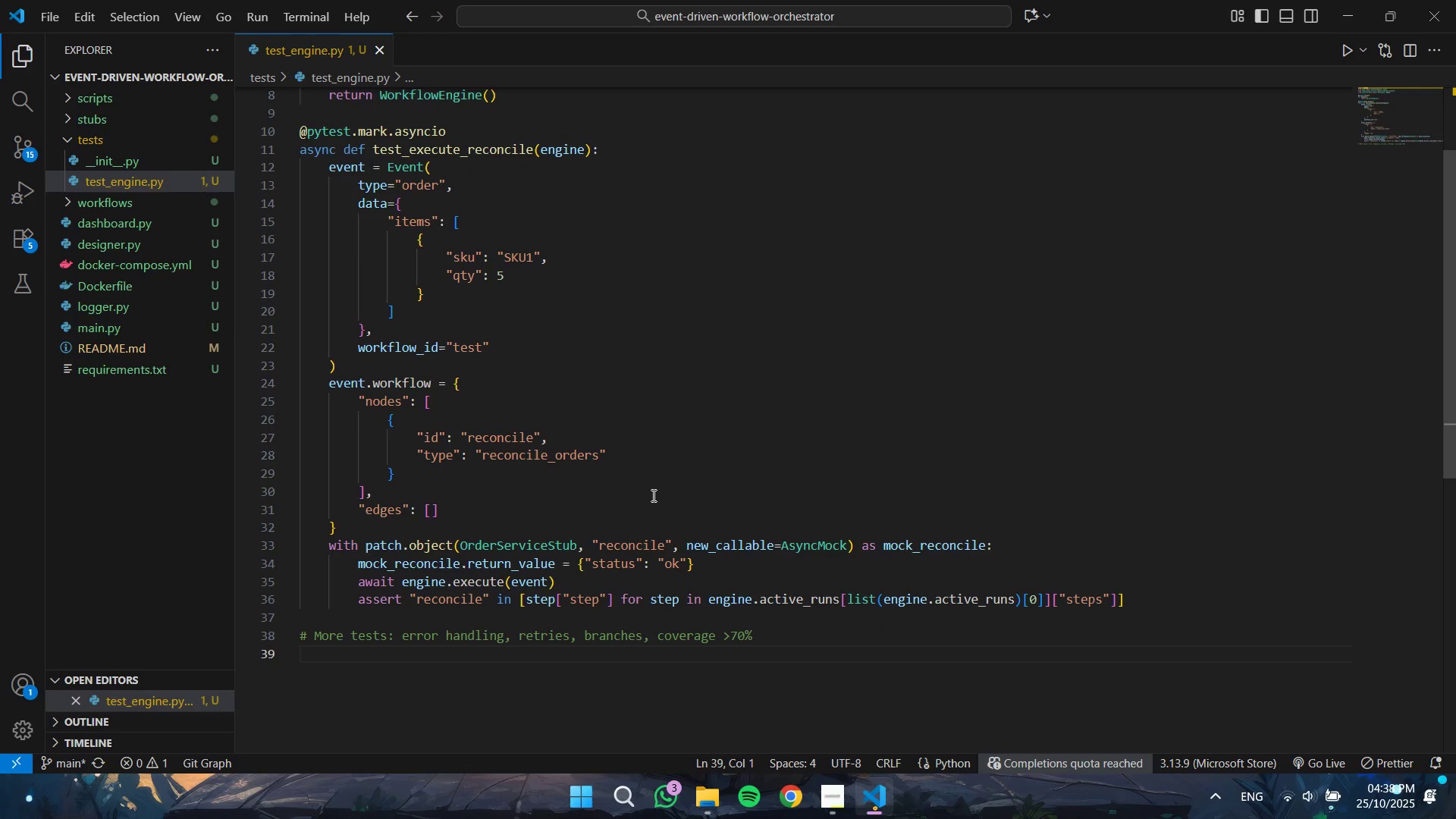 
type(# RunL)
key(Backspace)
type(: pytest --cov=.)
 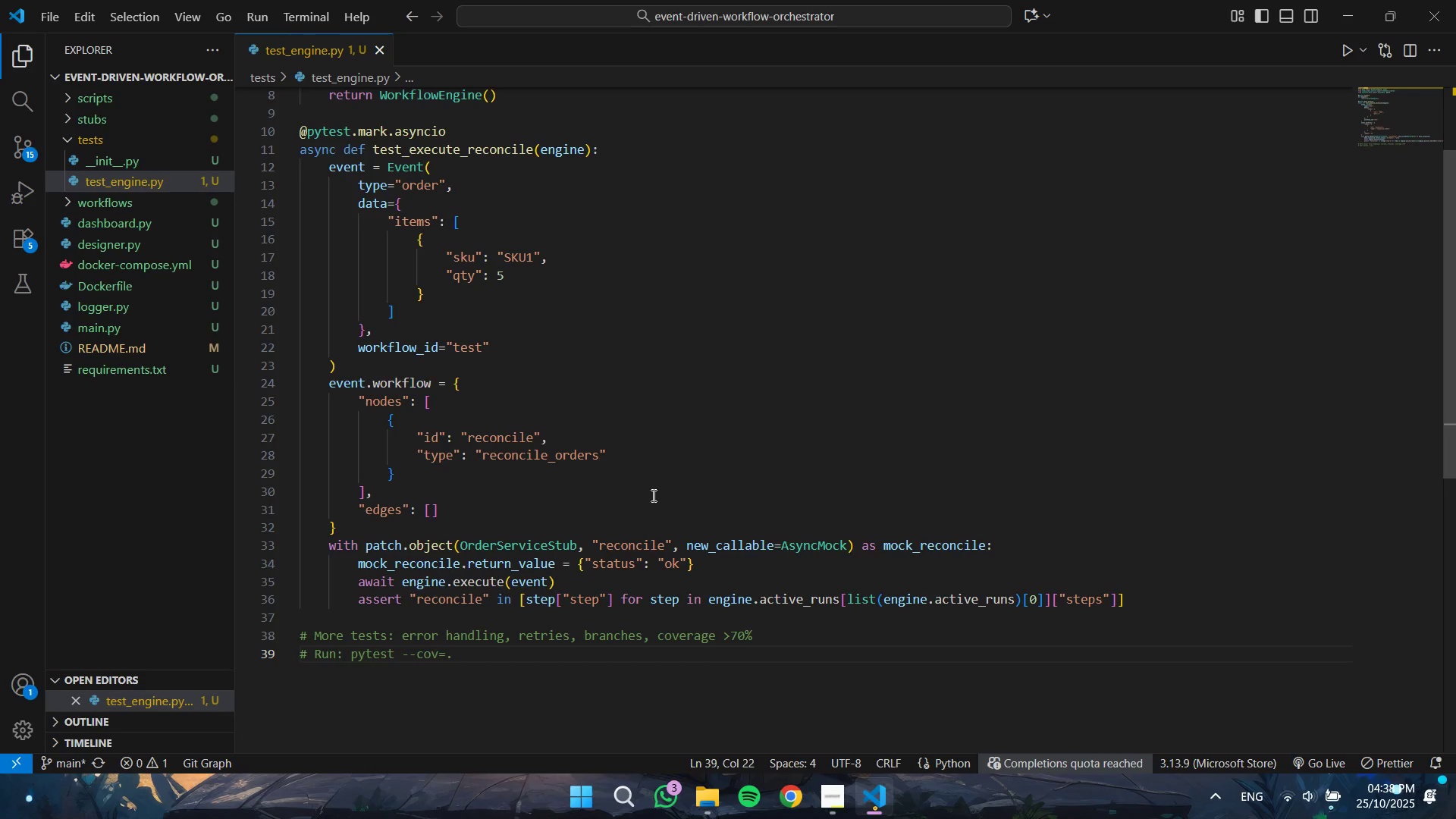 
wait(6.01)
 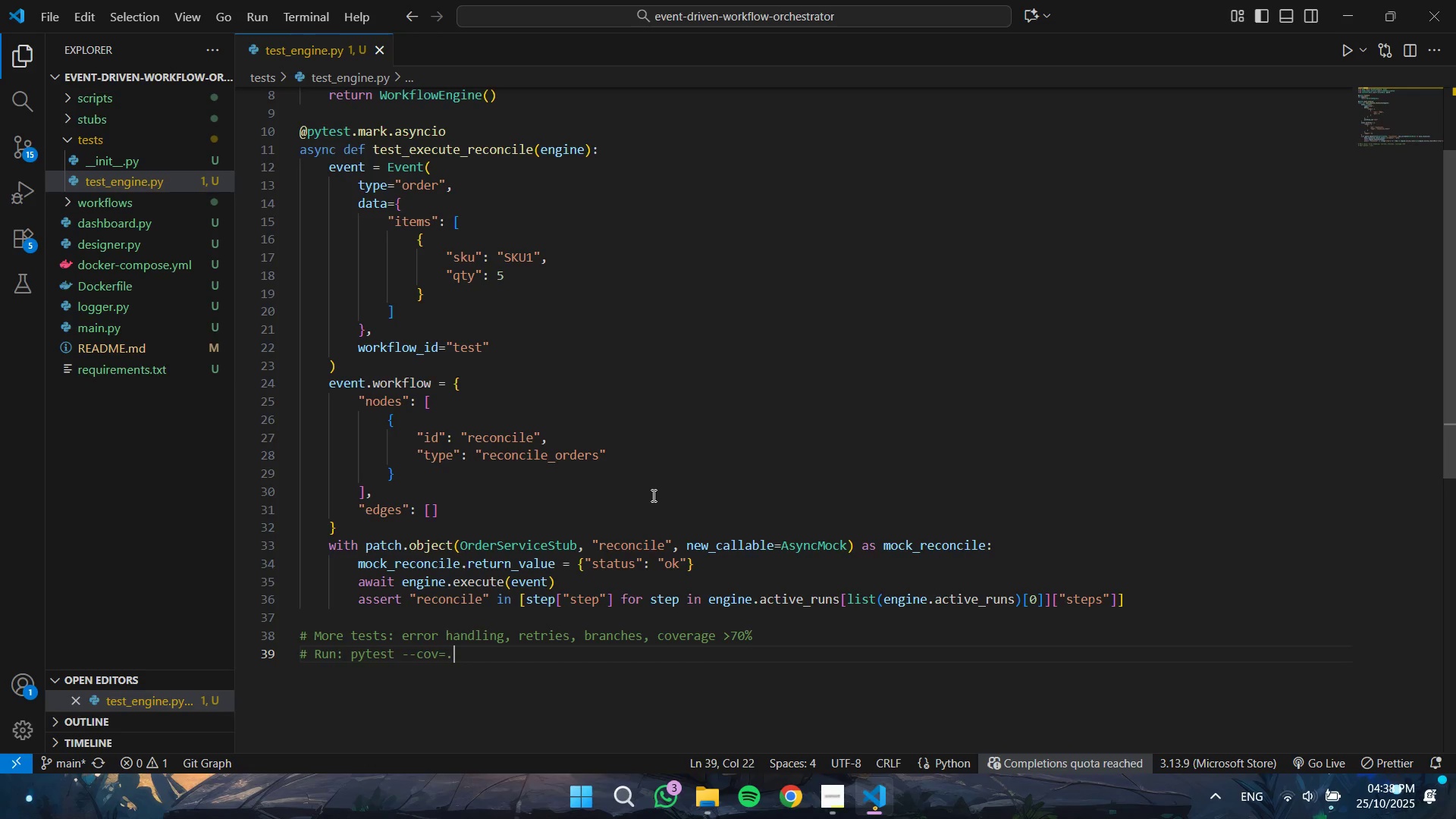 
left_click([384, 54])
 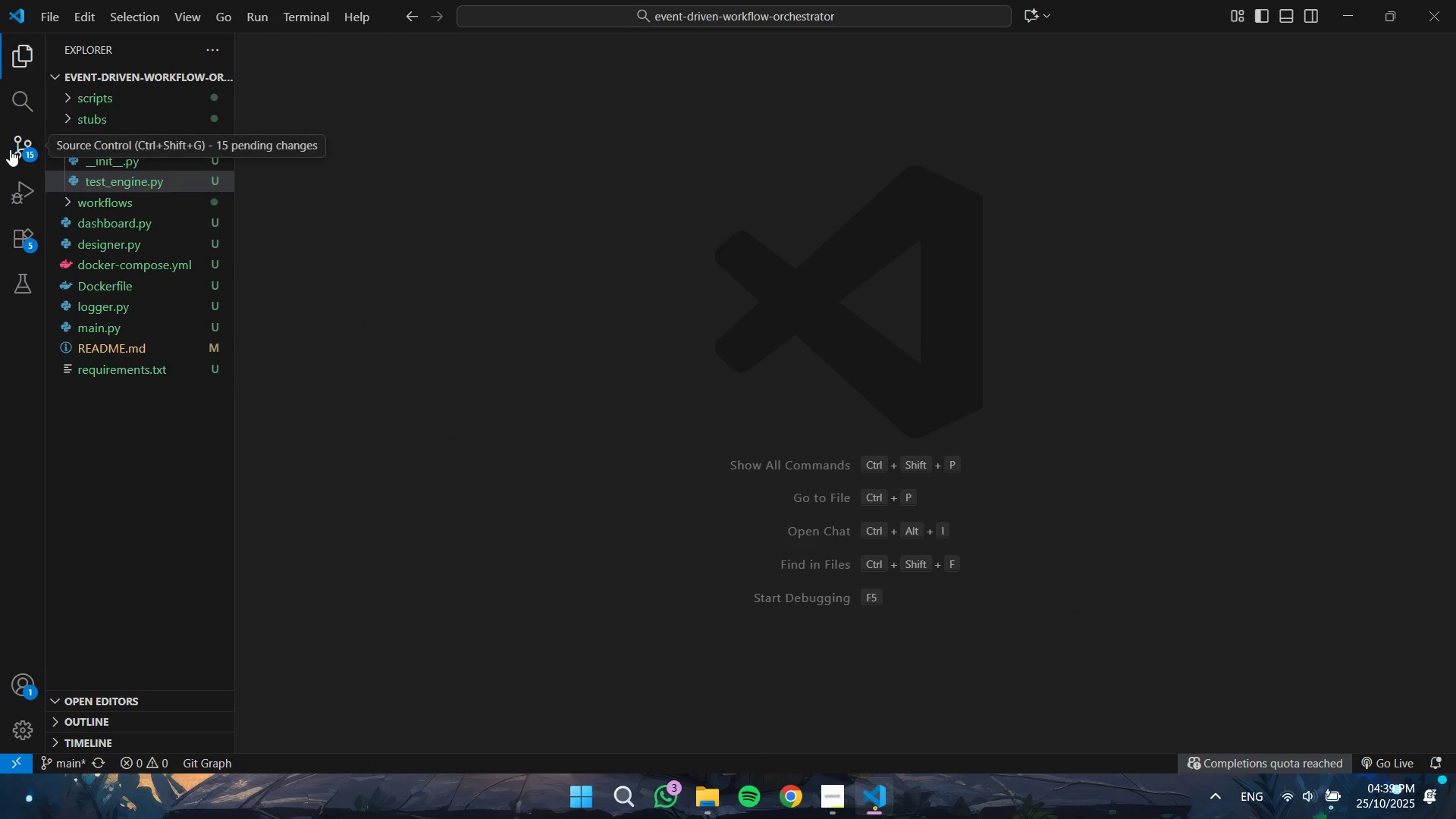 
left_click([13, 146])
 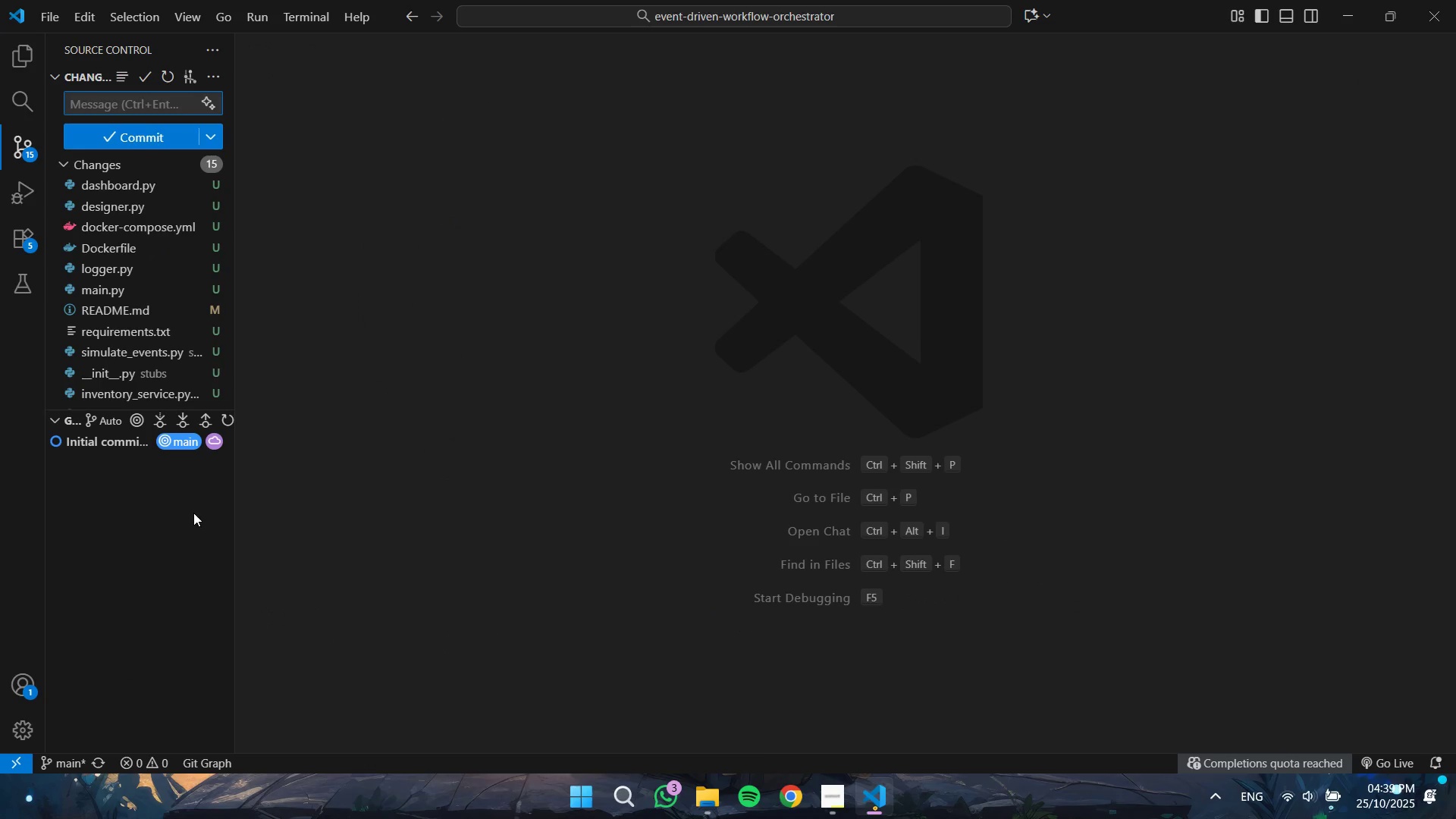 
type(full projet)
key(Backspace)
type(ct)
 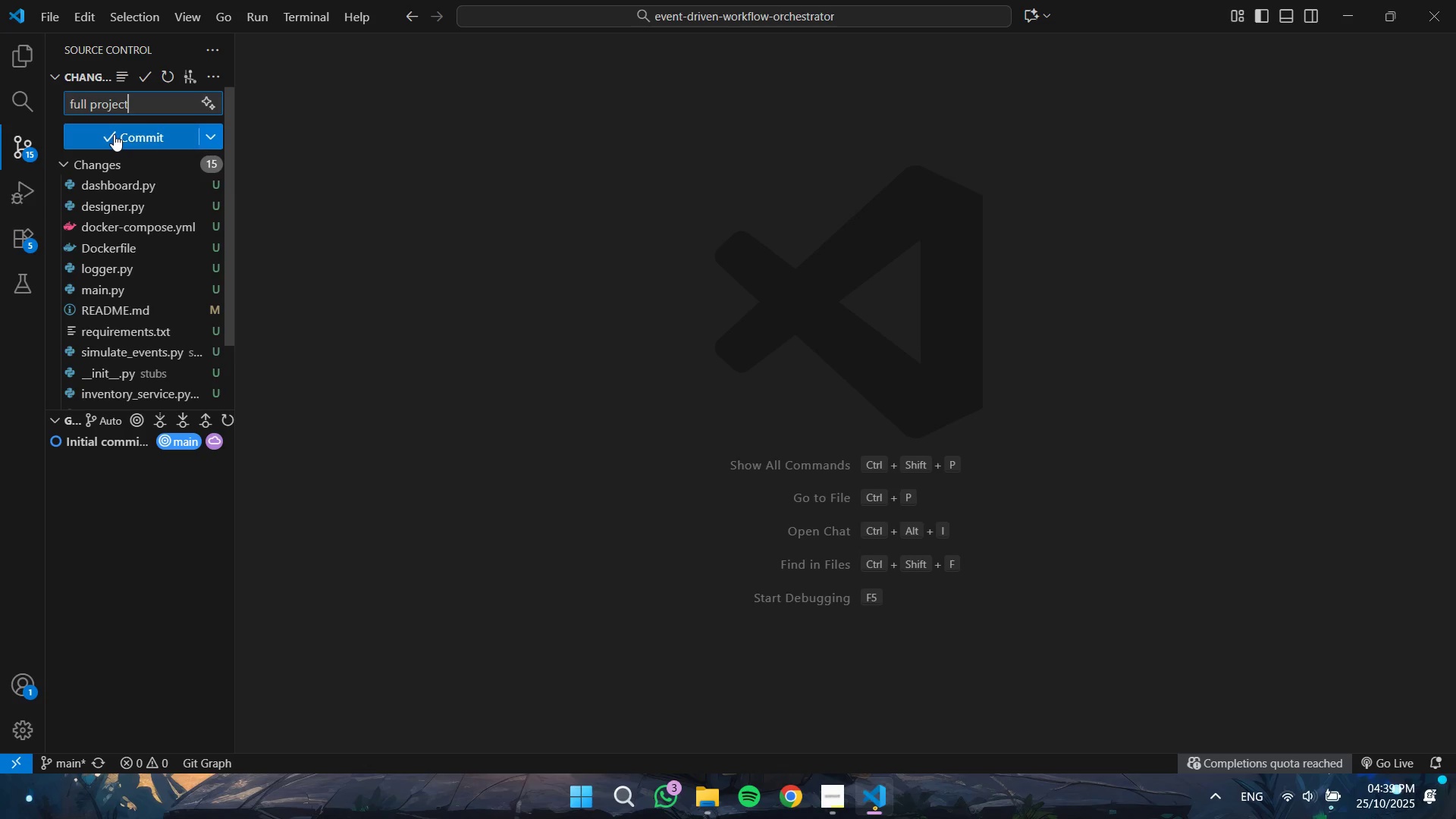 
left_click([117, 133])
 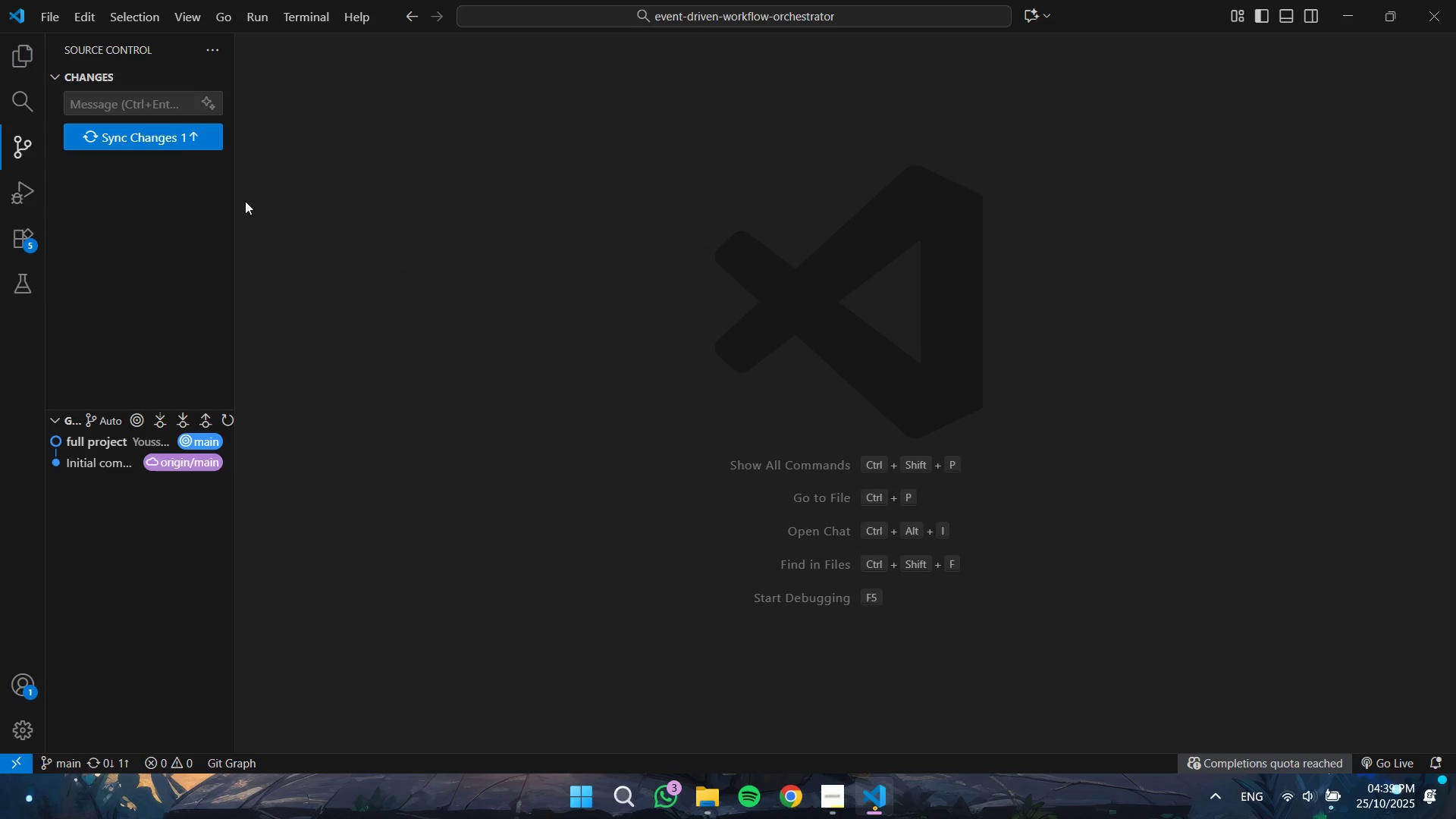 